 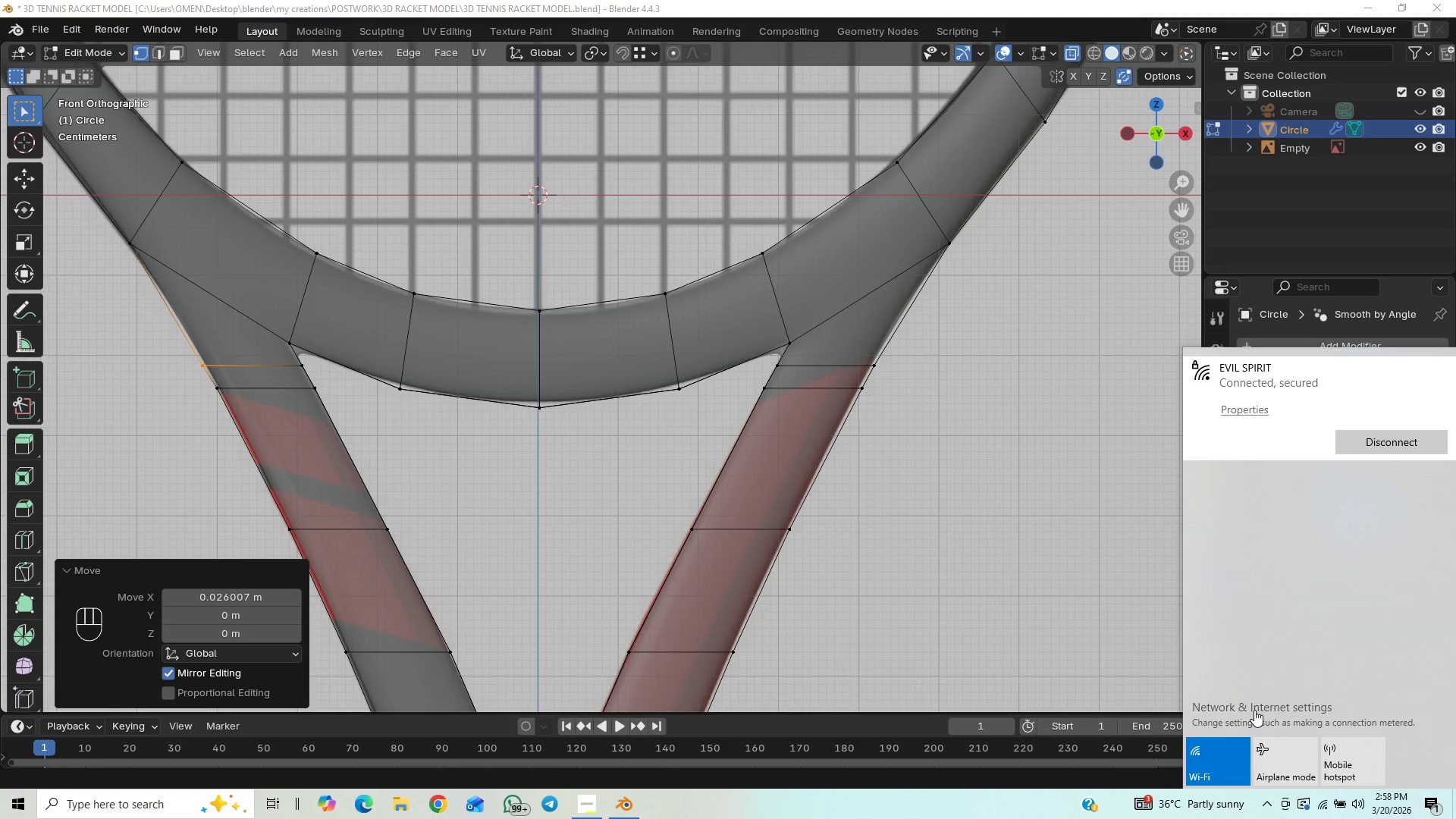 
left_click([1305, 514])
 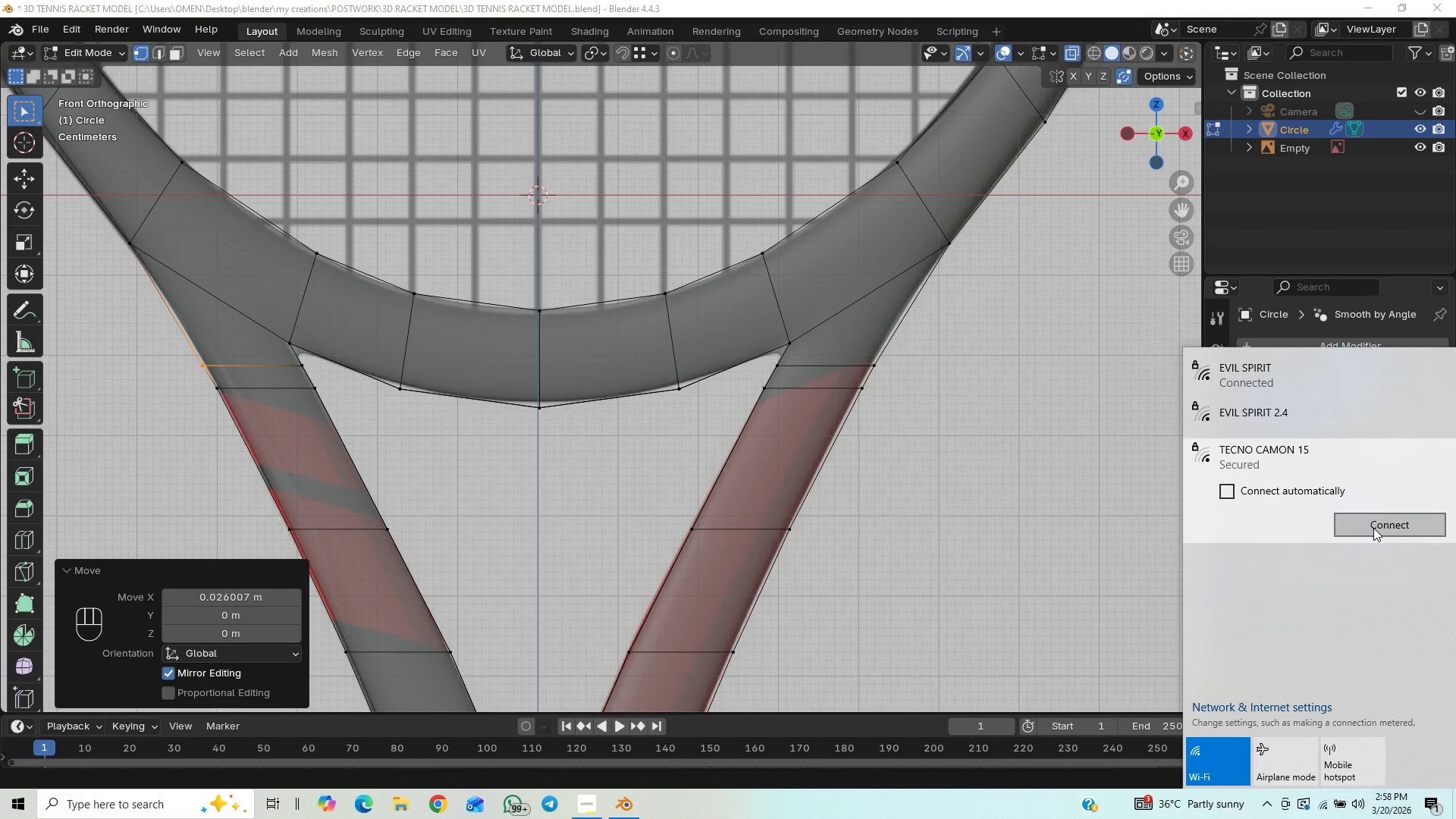 
left_click([1373, 528])
 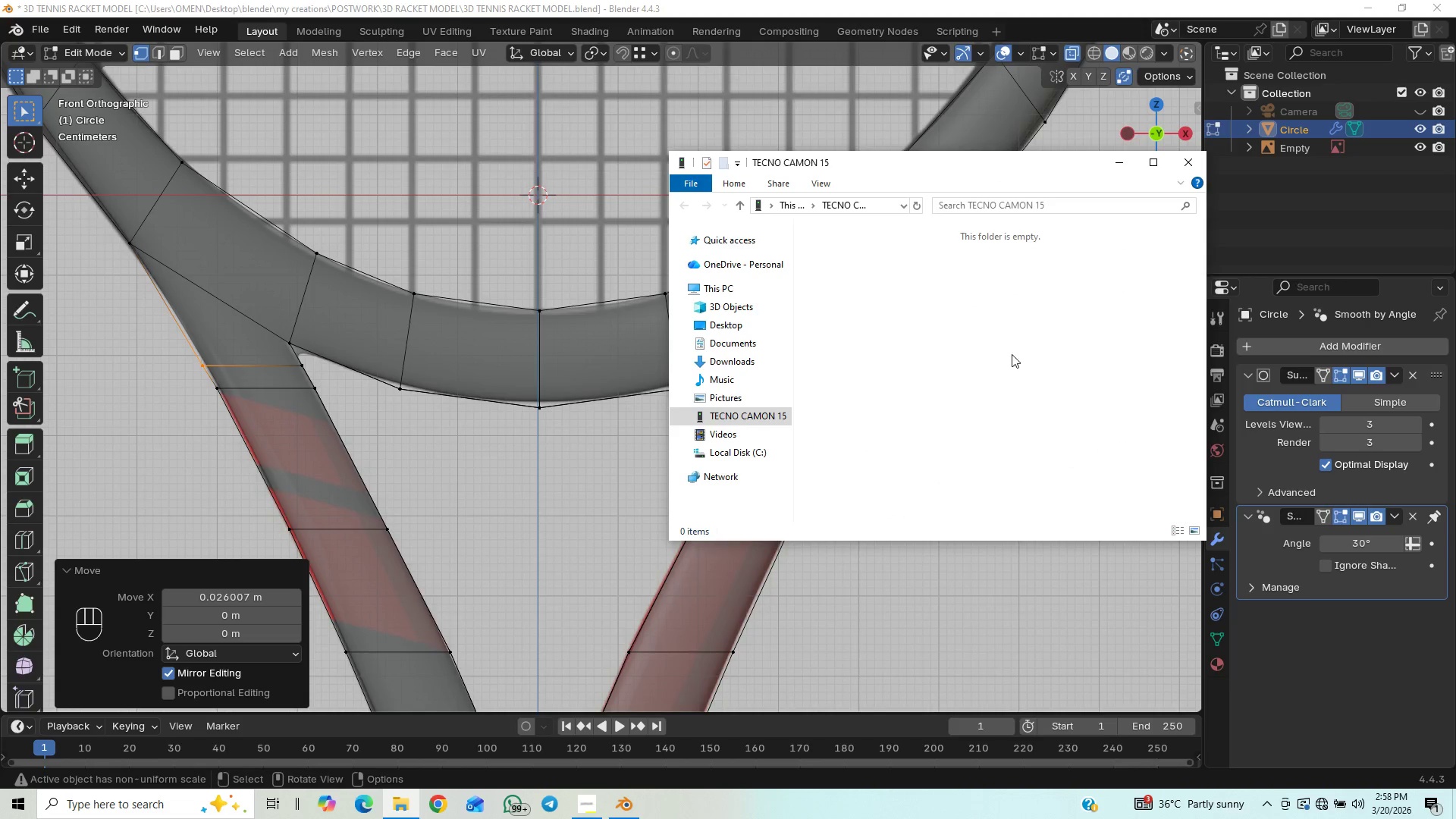 
left_click([1187, 171])
 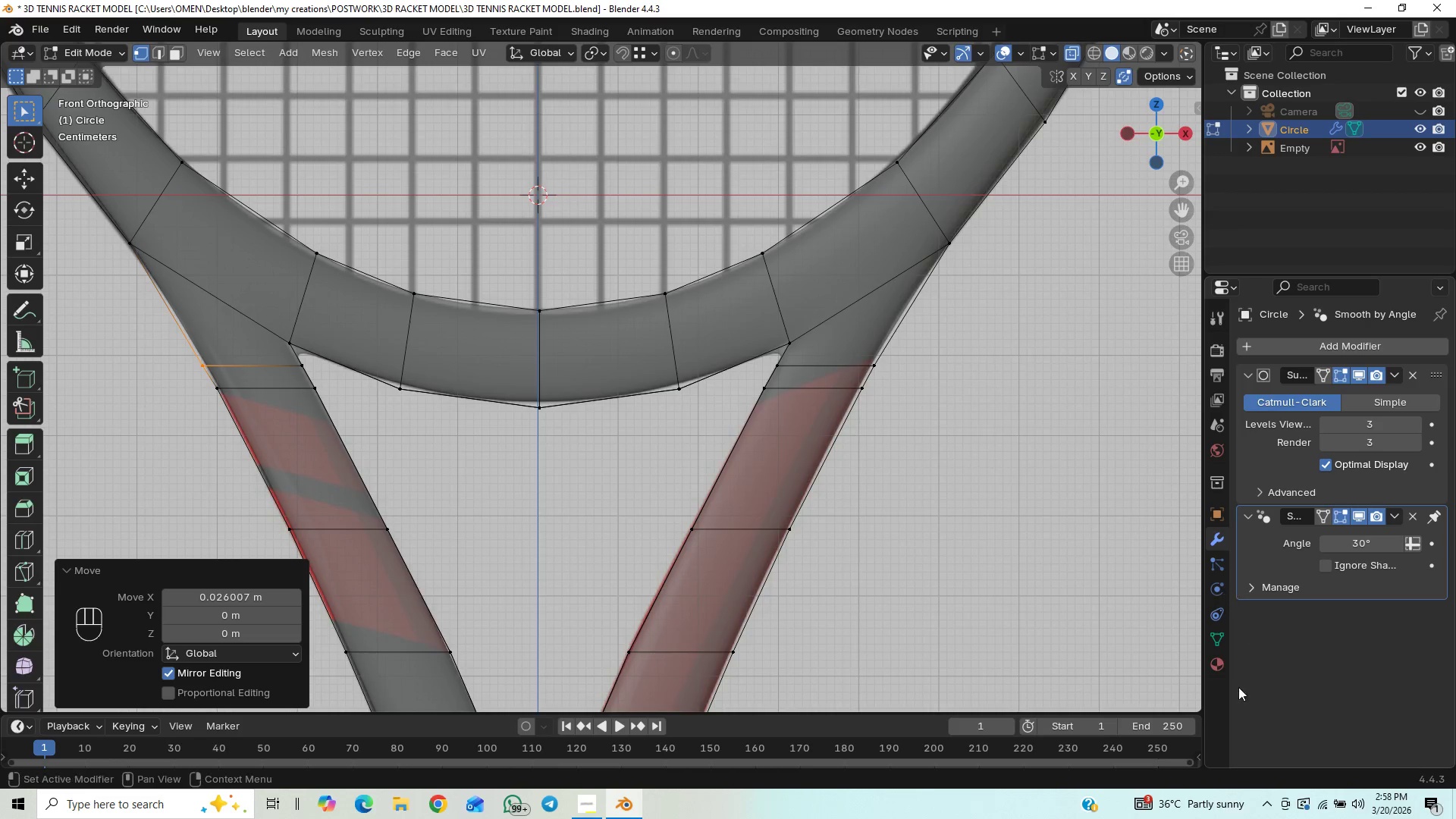 
mouse_move([1322, 790])
 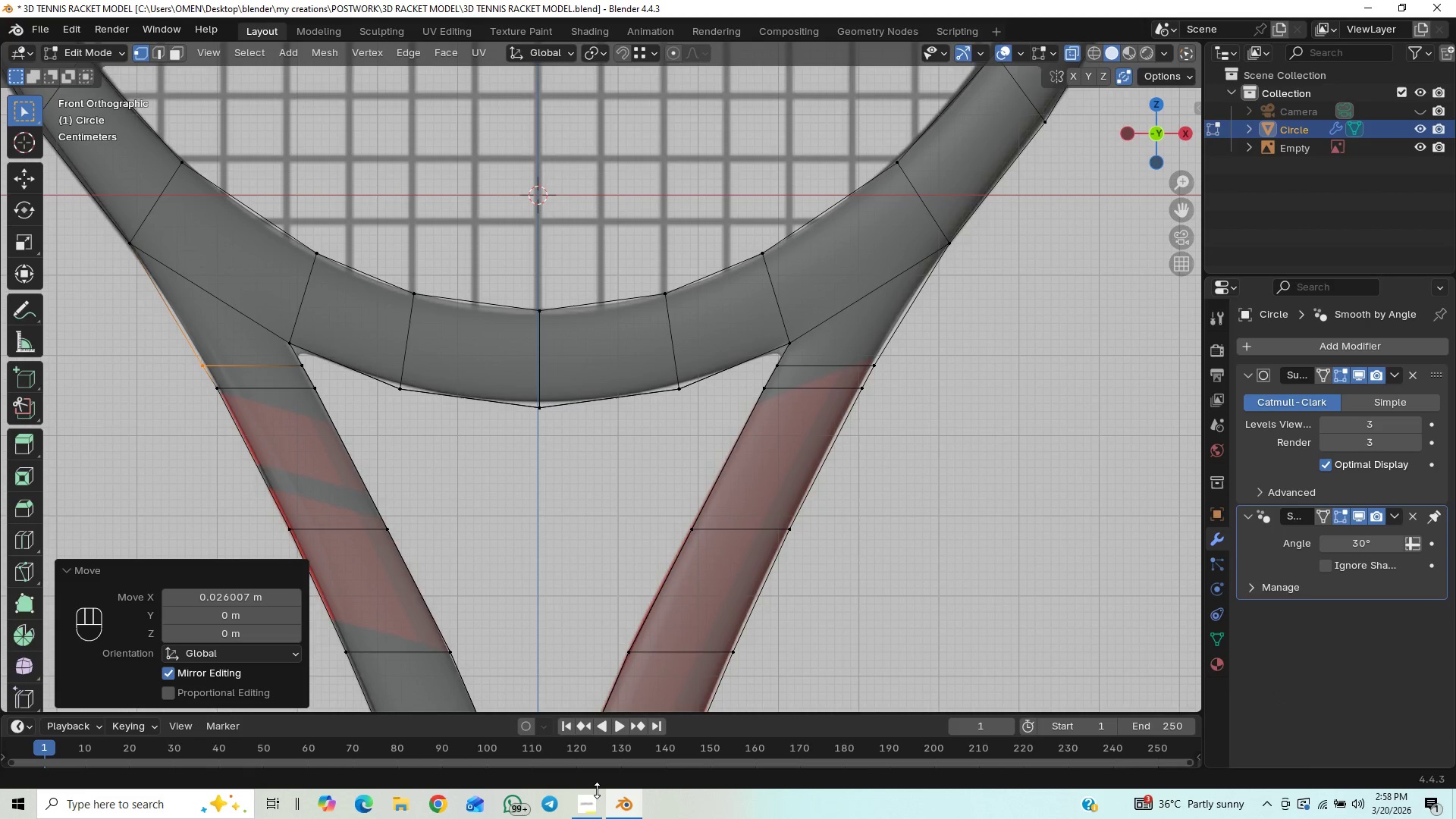 
left_click([594, 802])